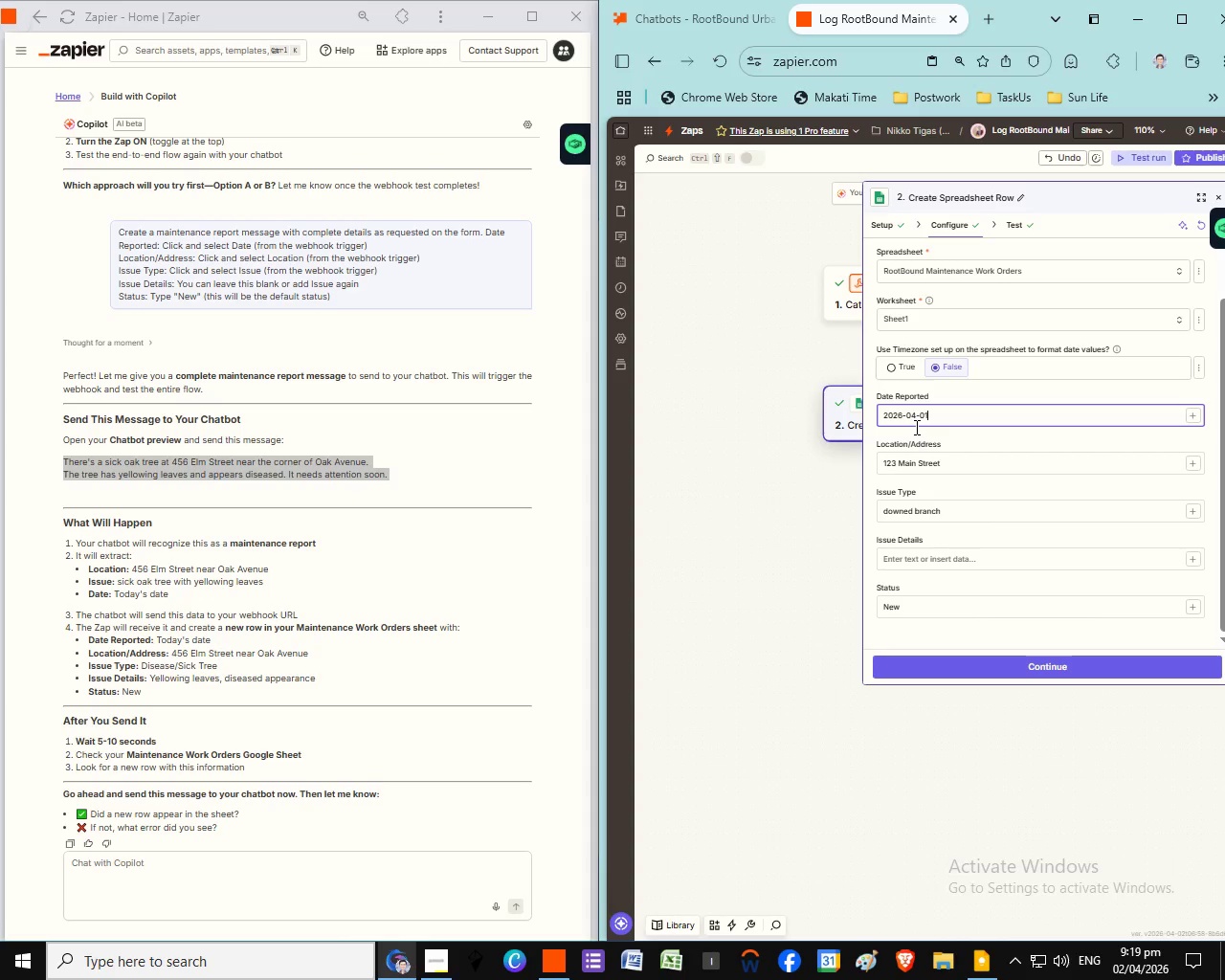 
key(ArrowRight)
 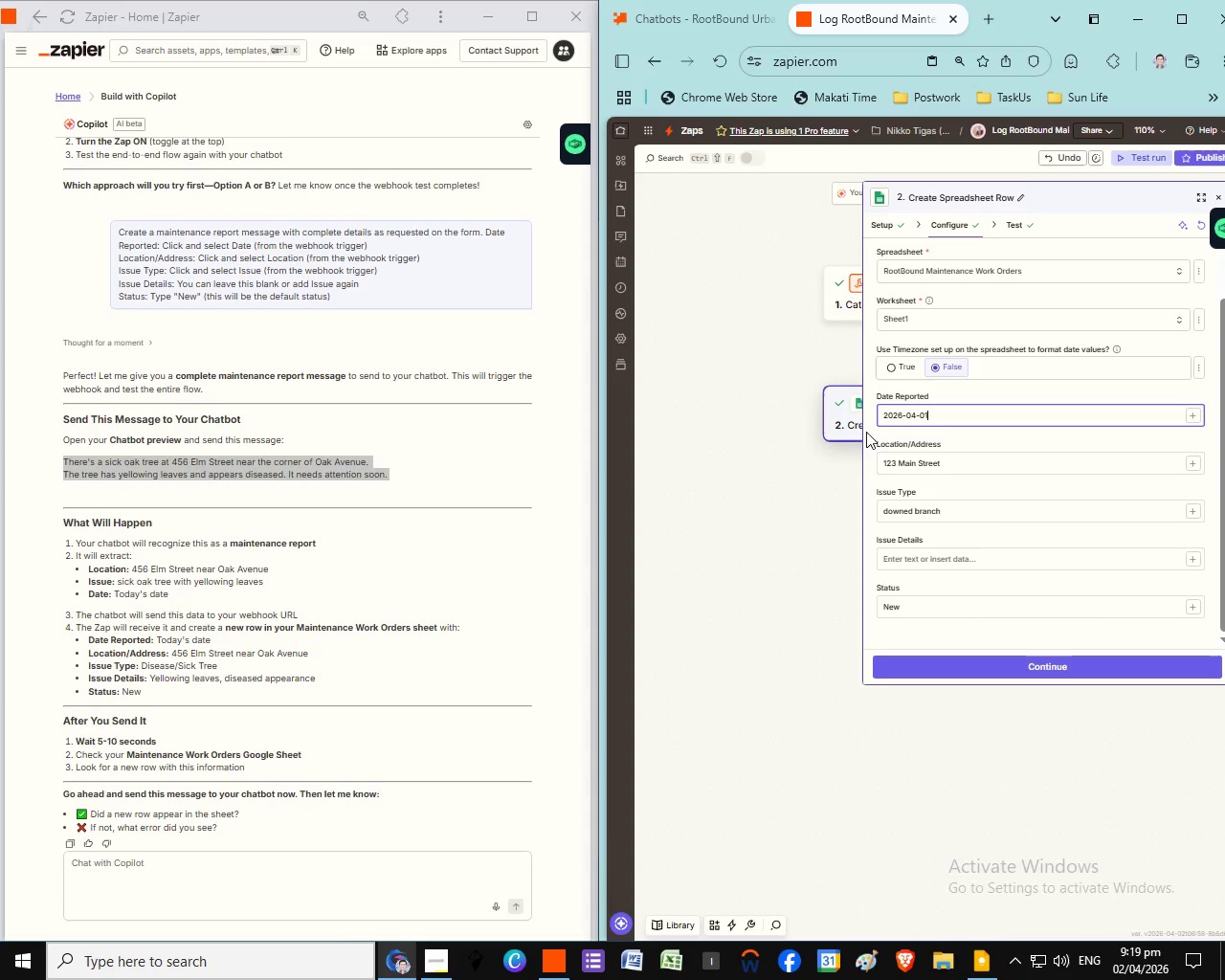 
key(Backspace)
 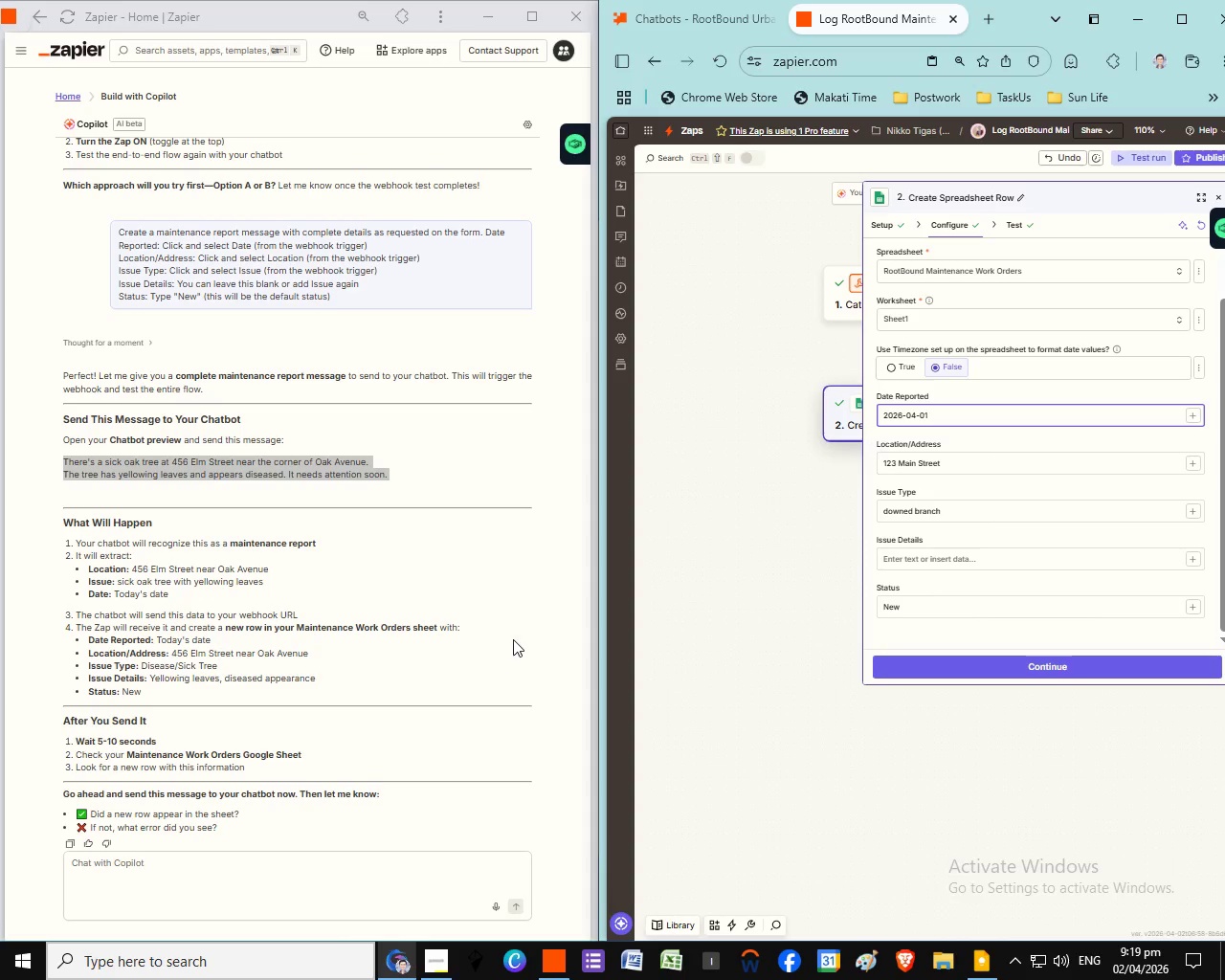 
key(Backspace)
 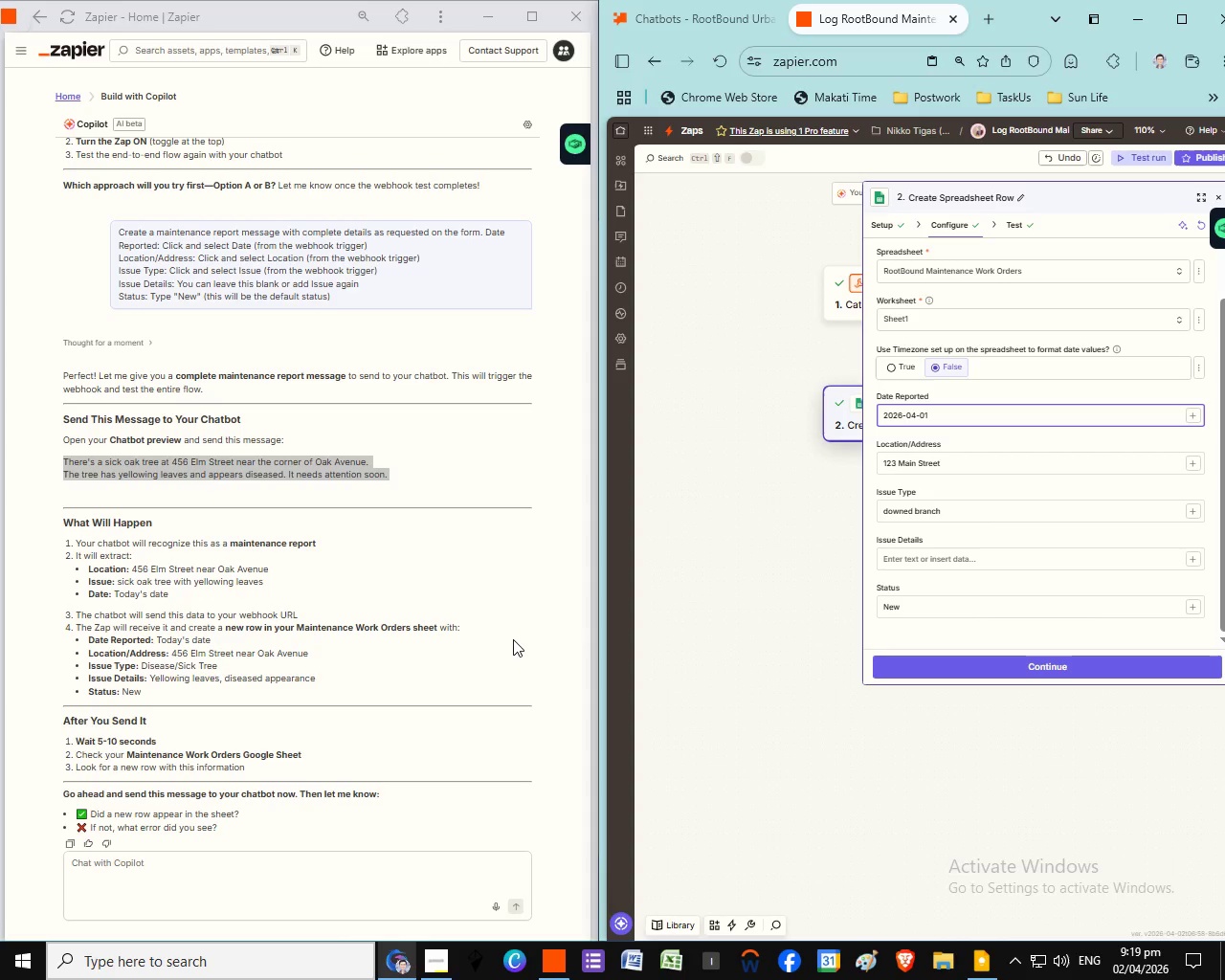 
key(Numpad0)
 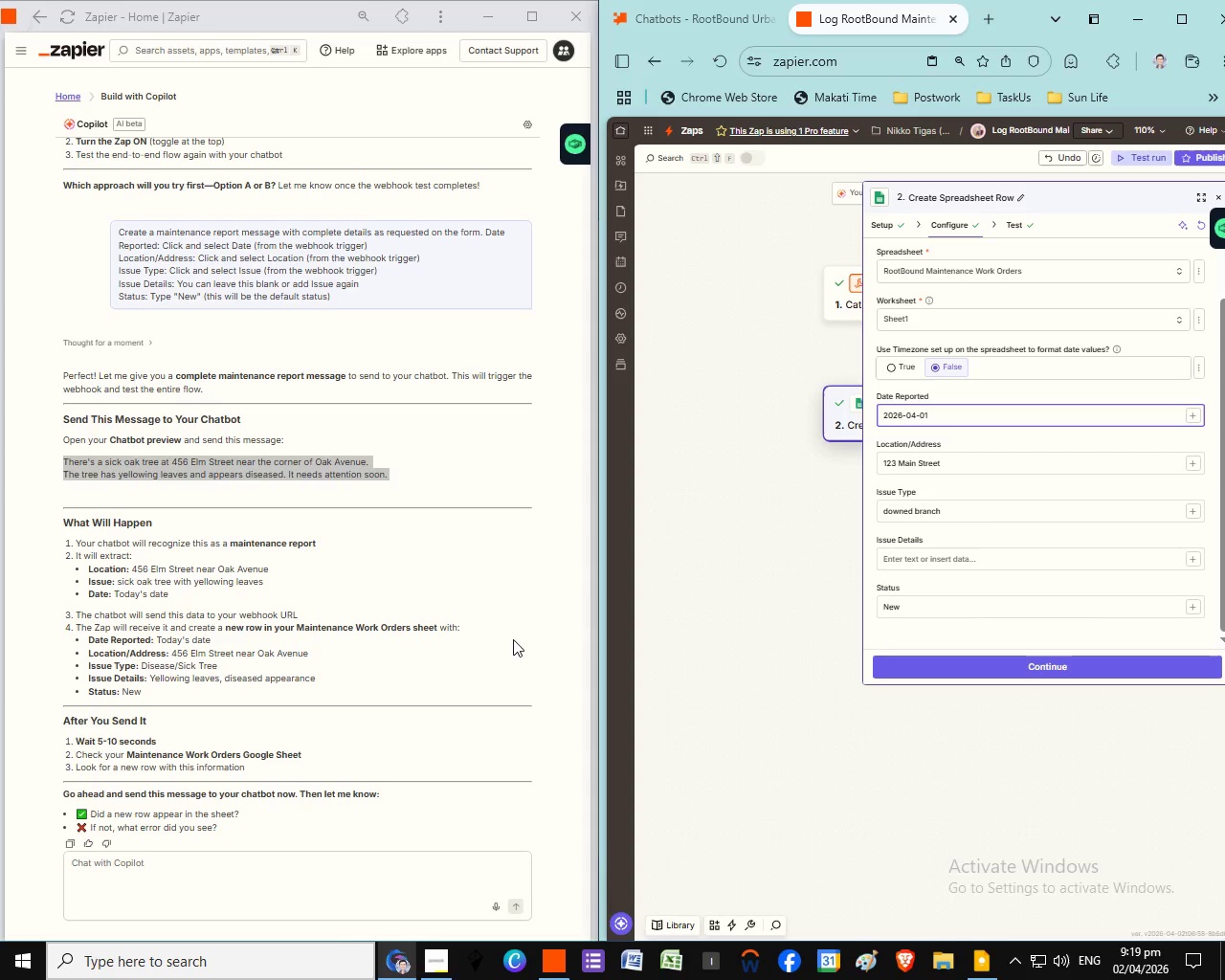 
key(Numpad1)
 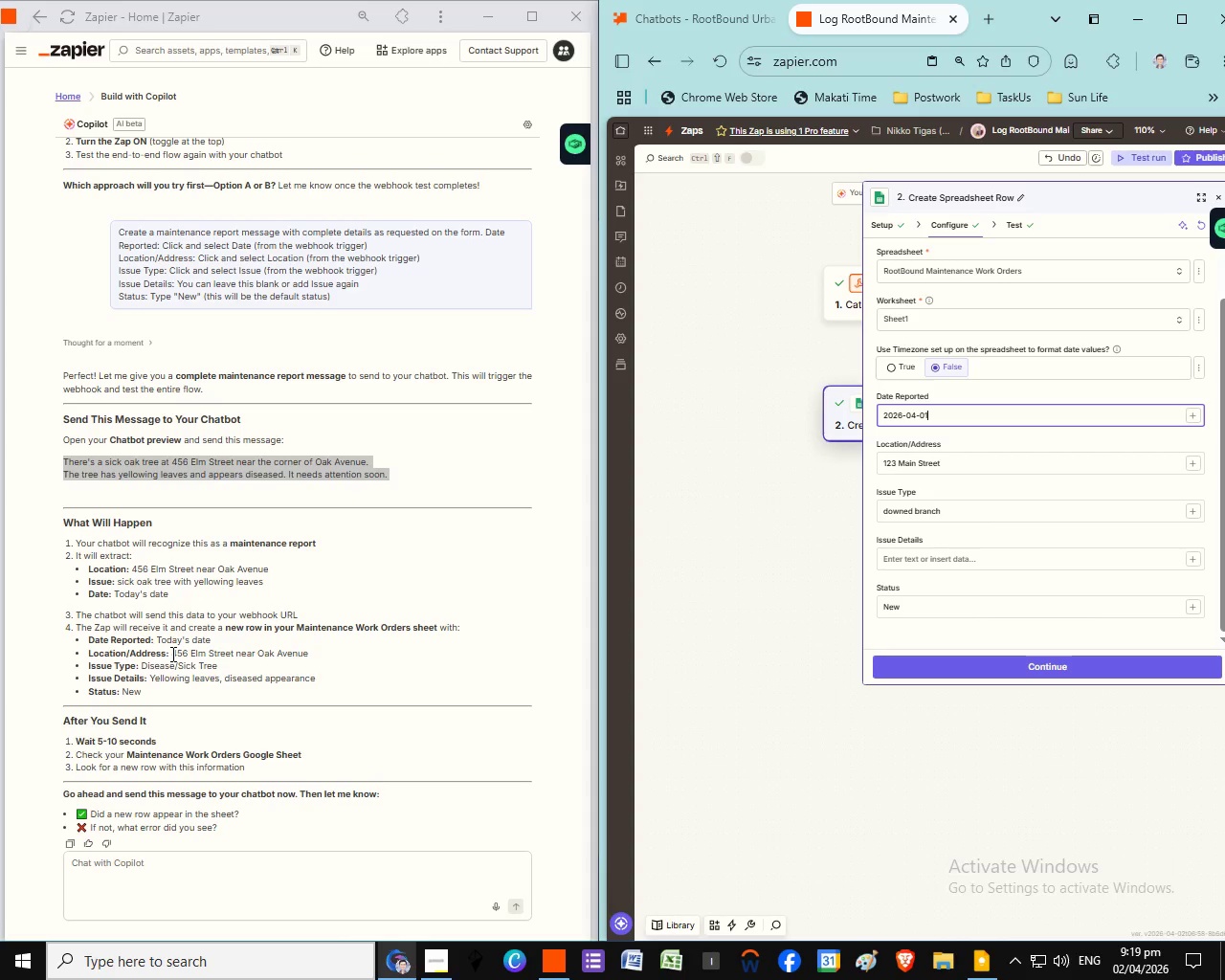 
left_click_drag(start_coordinate=[171, 654], to_coordinate=[312, 654])
 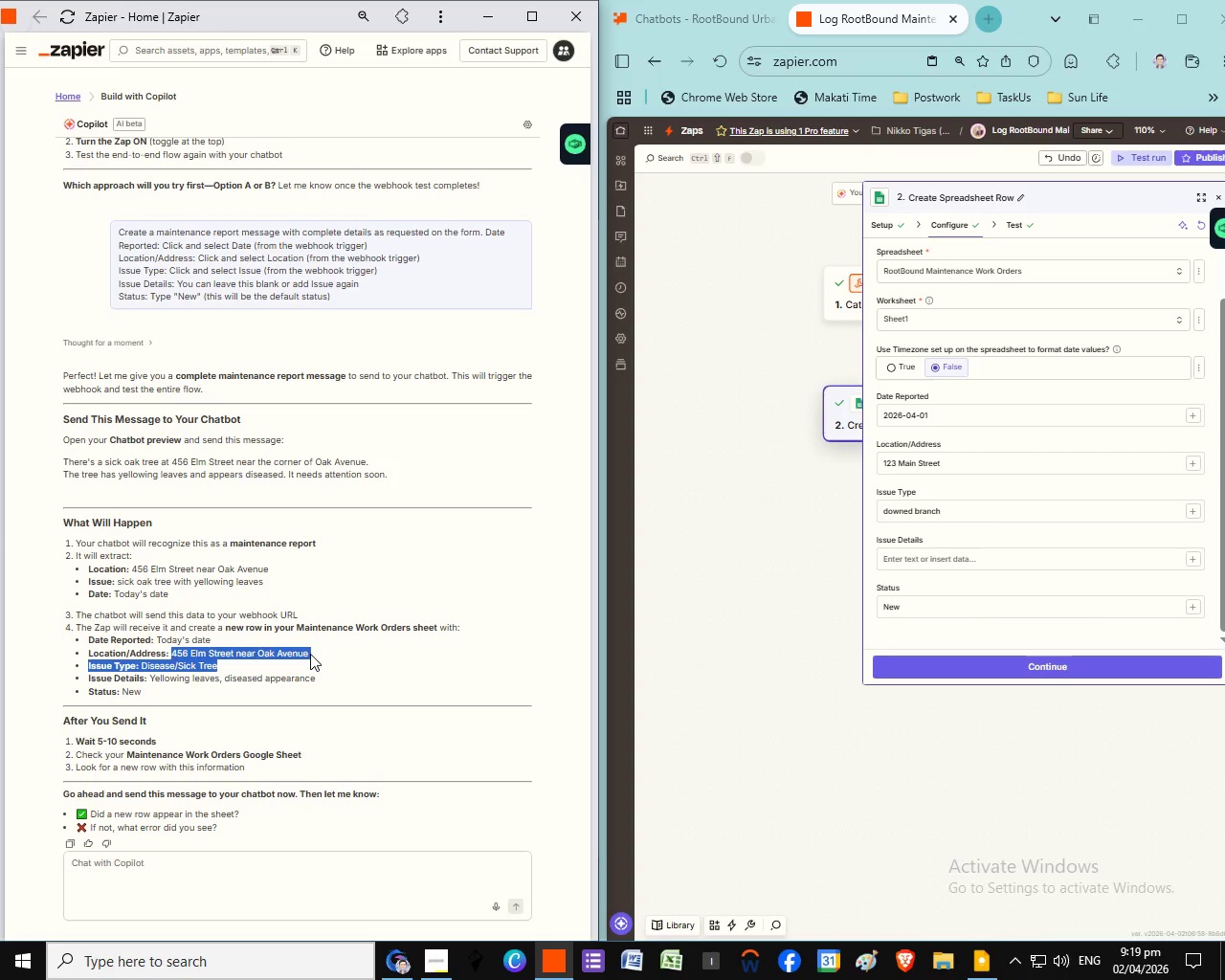 
key(Control+ControlLeft)
 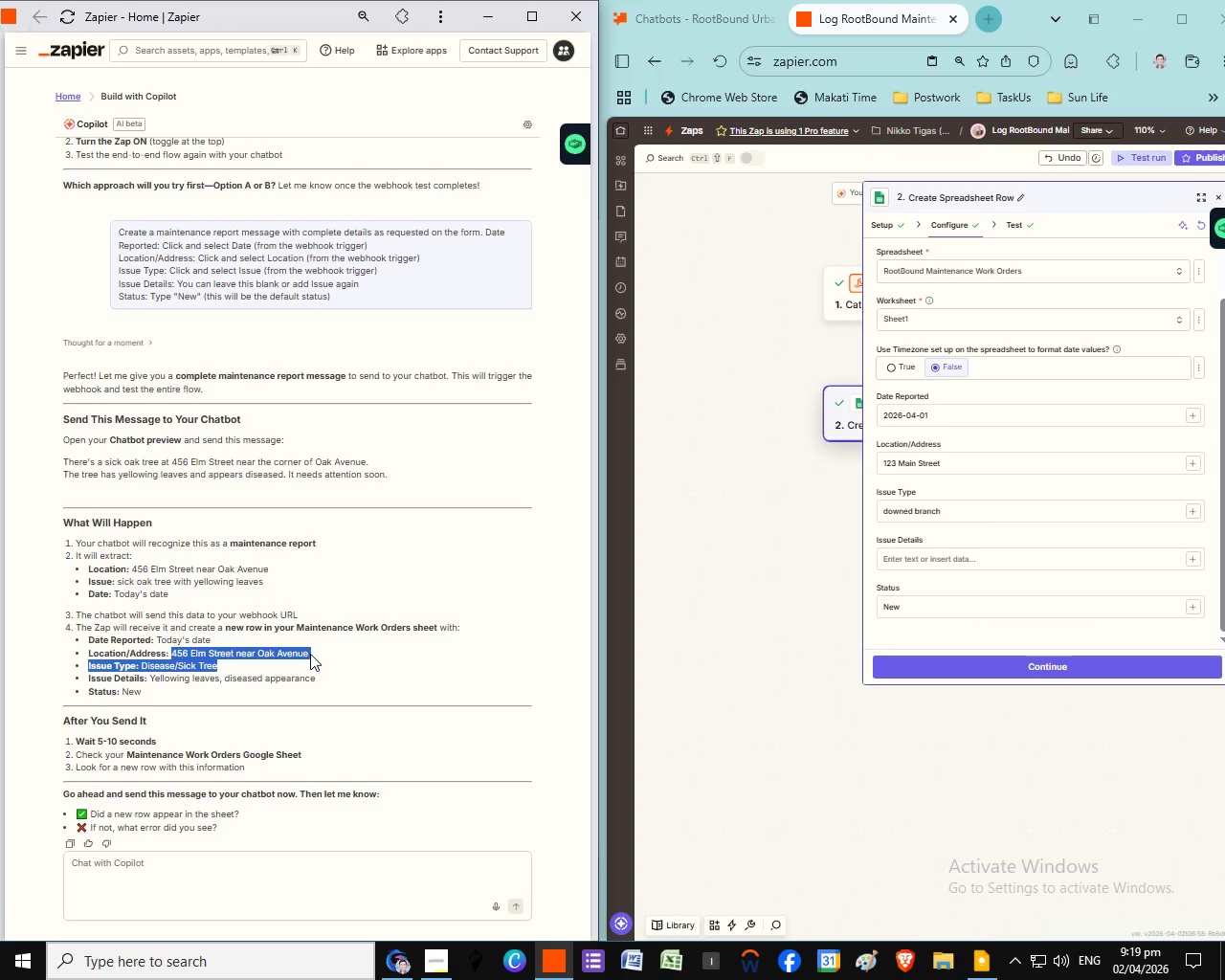 
key(Control+C)
 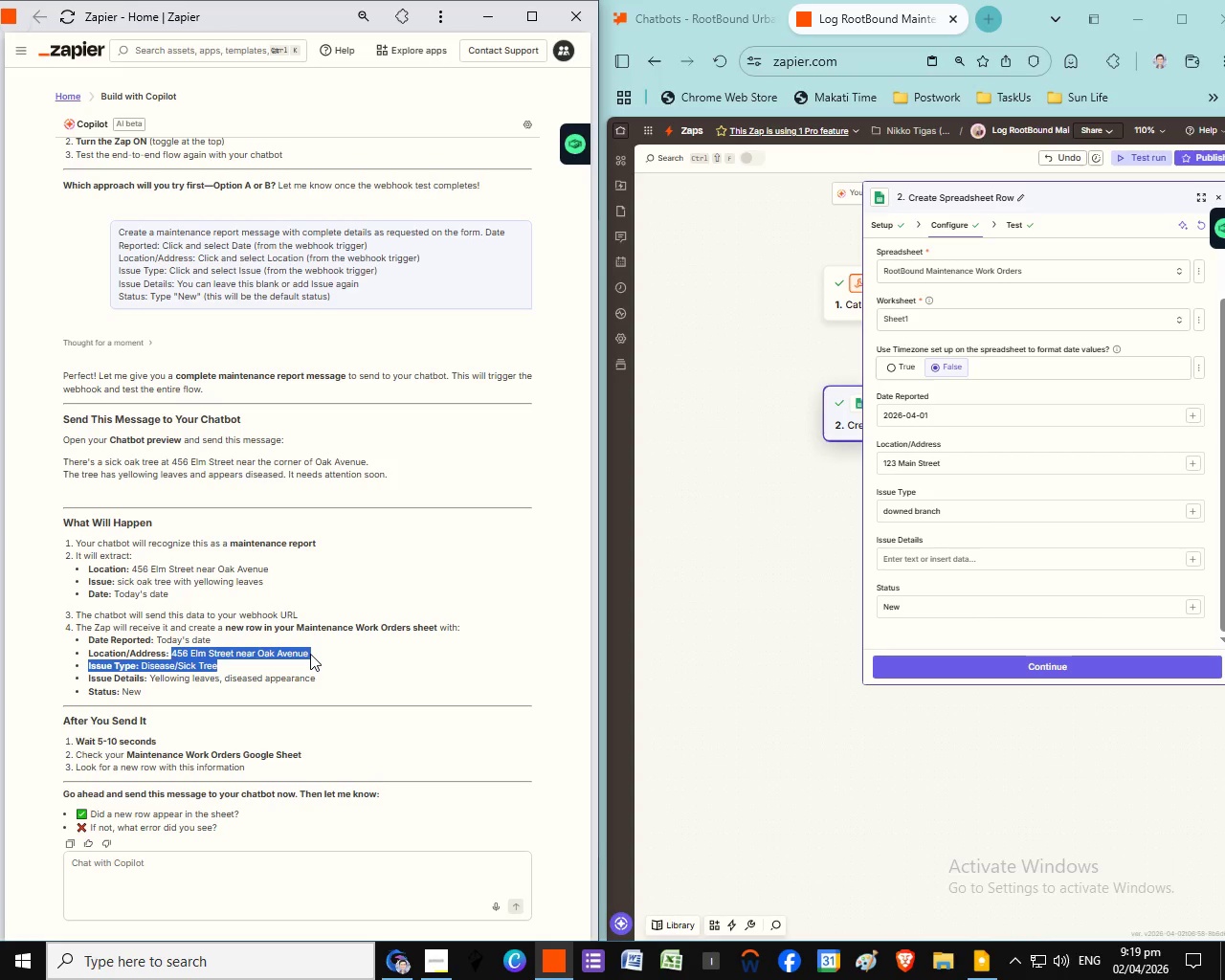 
left_click([924, 458])
 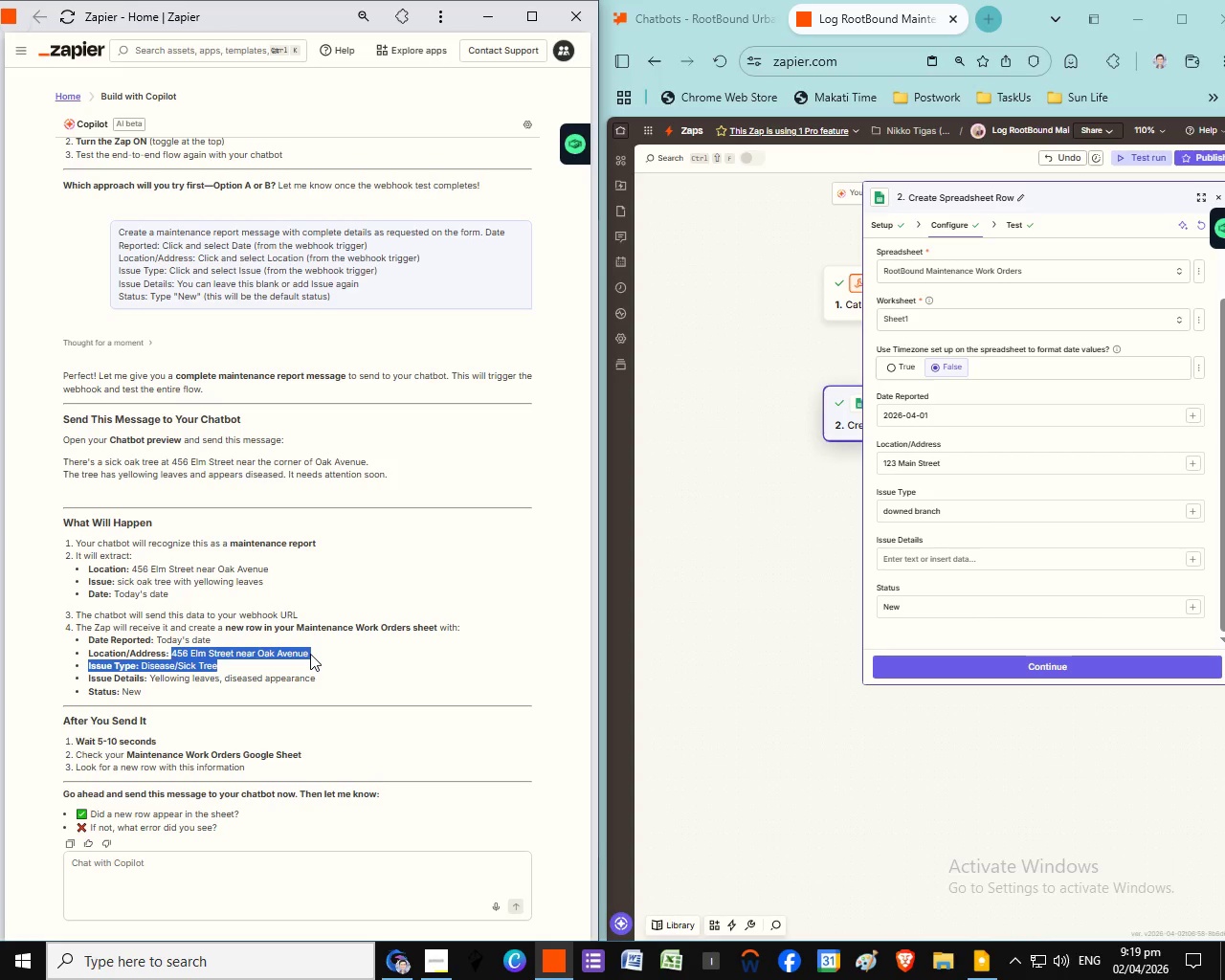 
key(Control+A)
 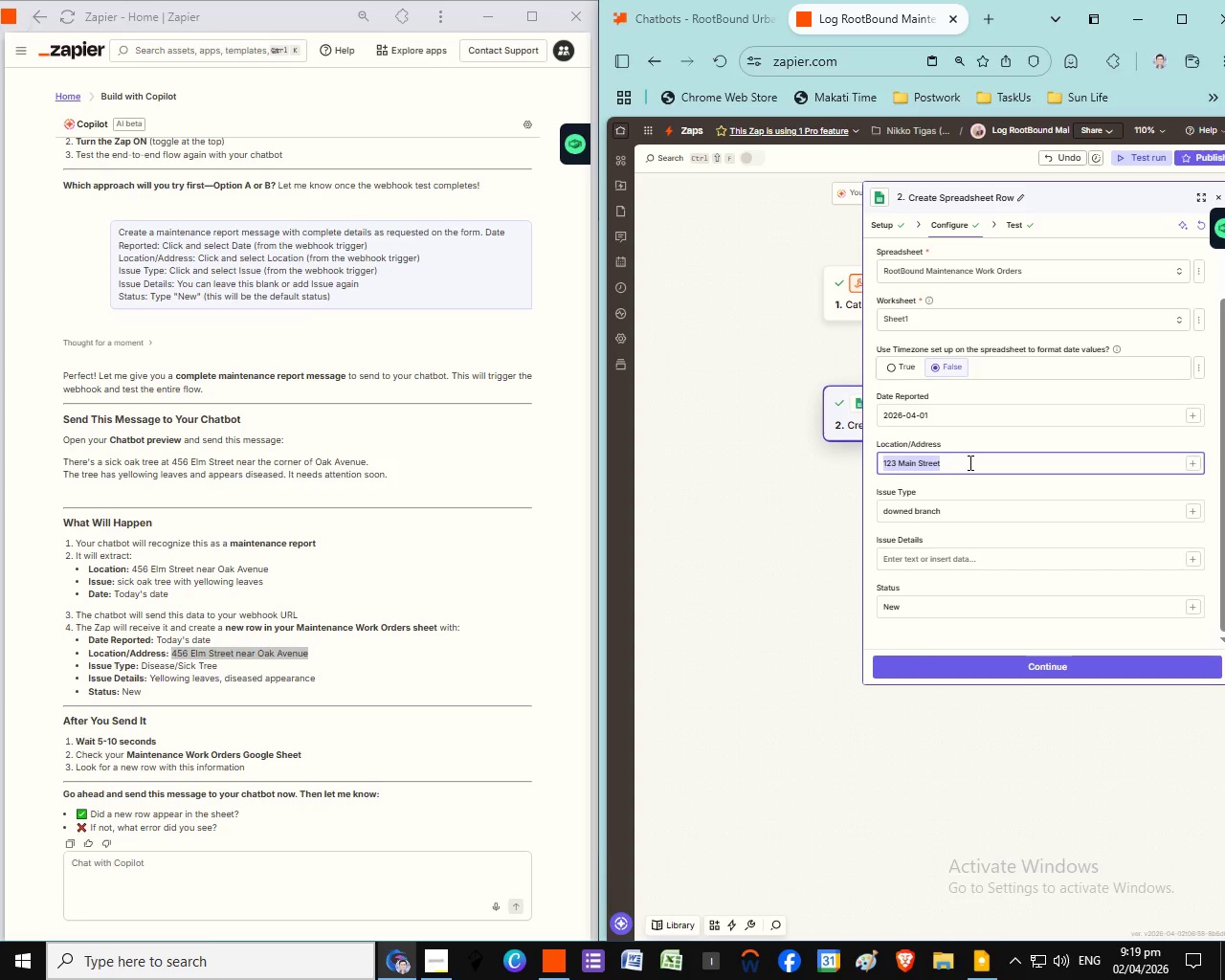 
key(Control+V)
 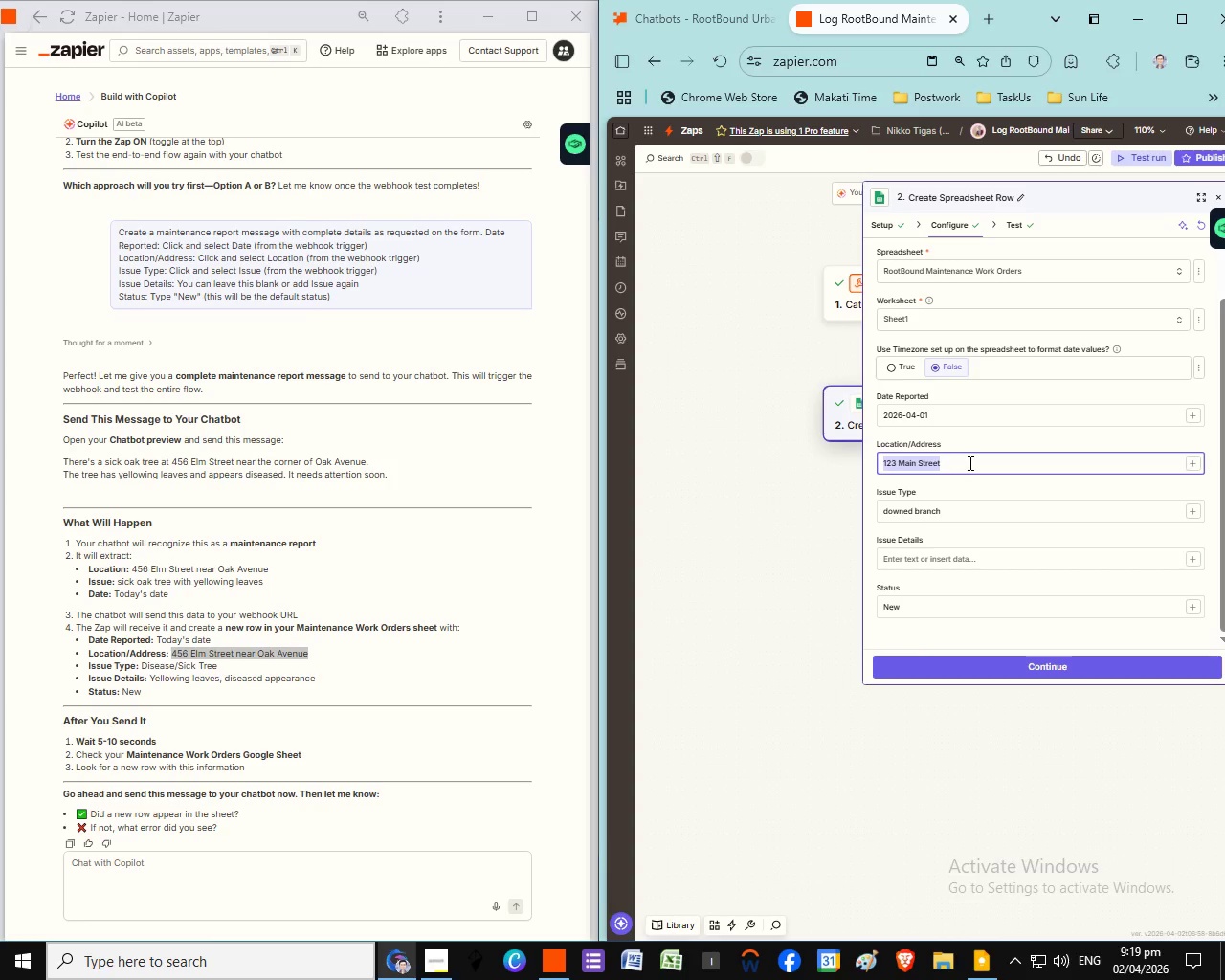 
left_click_drag(start_coordinate=[144, 668], to_coordinate=[235, 667])
 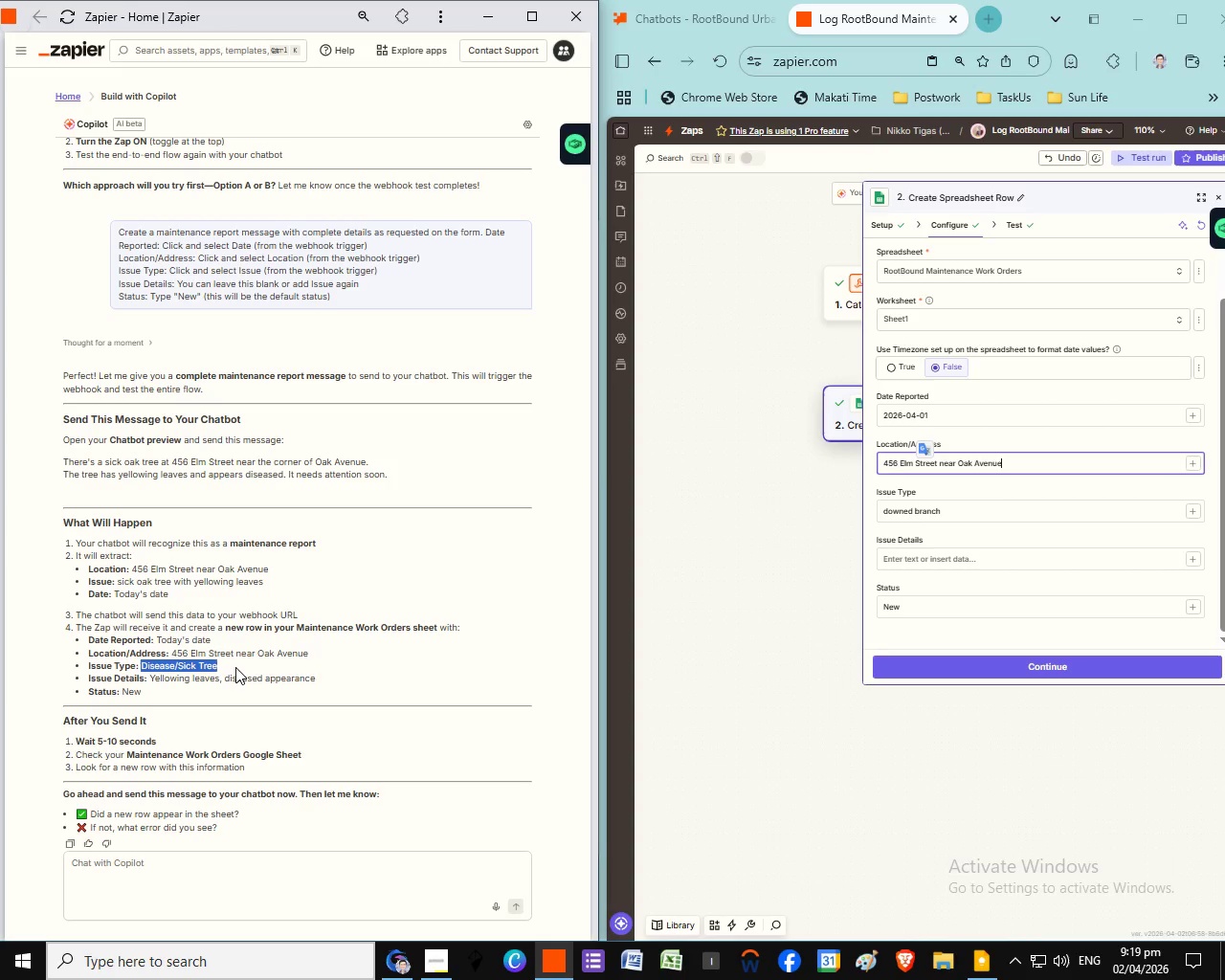 
key(Control+C)
 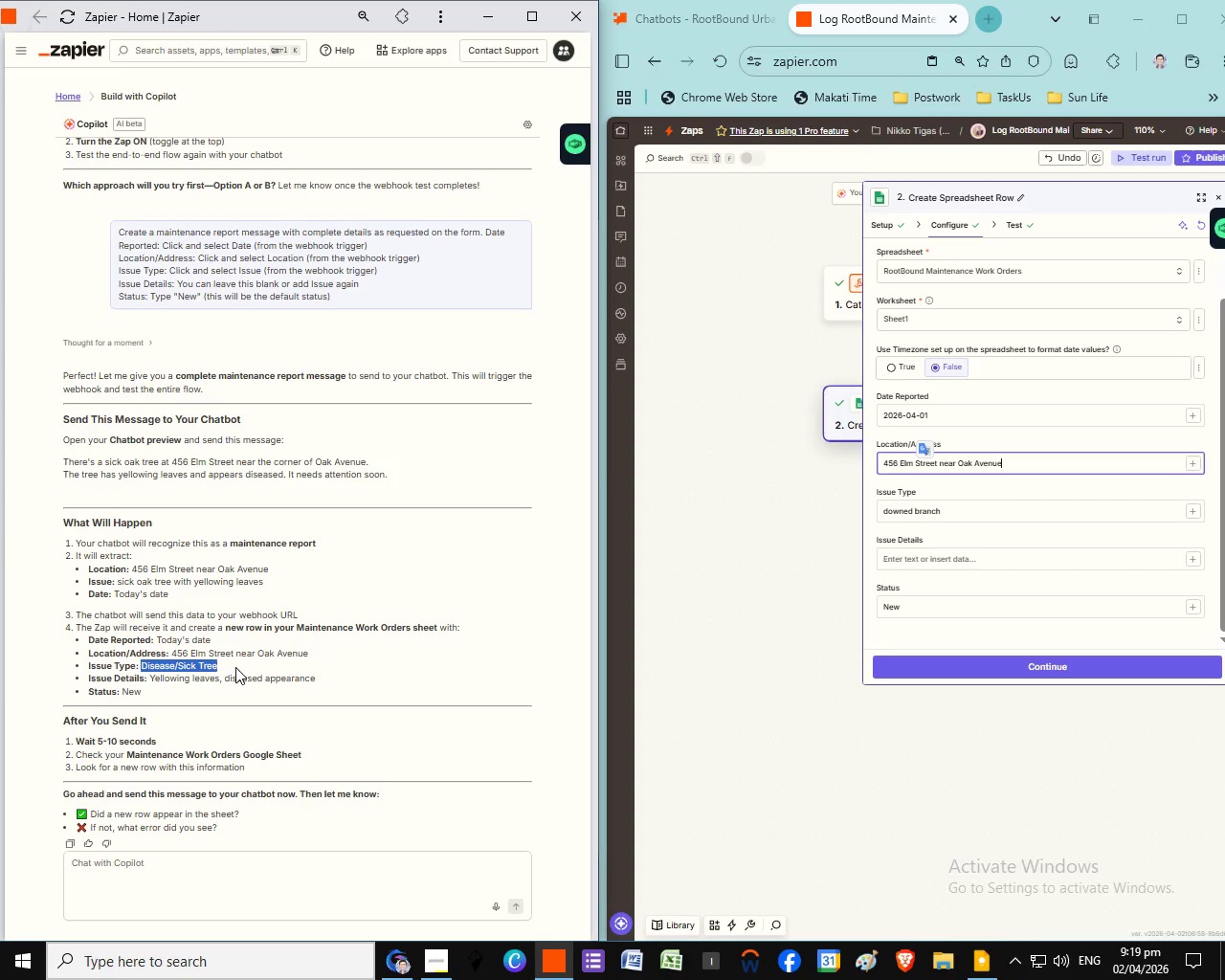 
left_click([940, 512])
 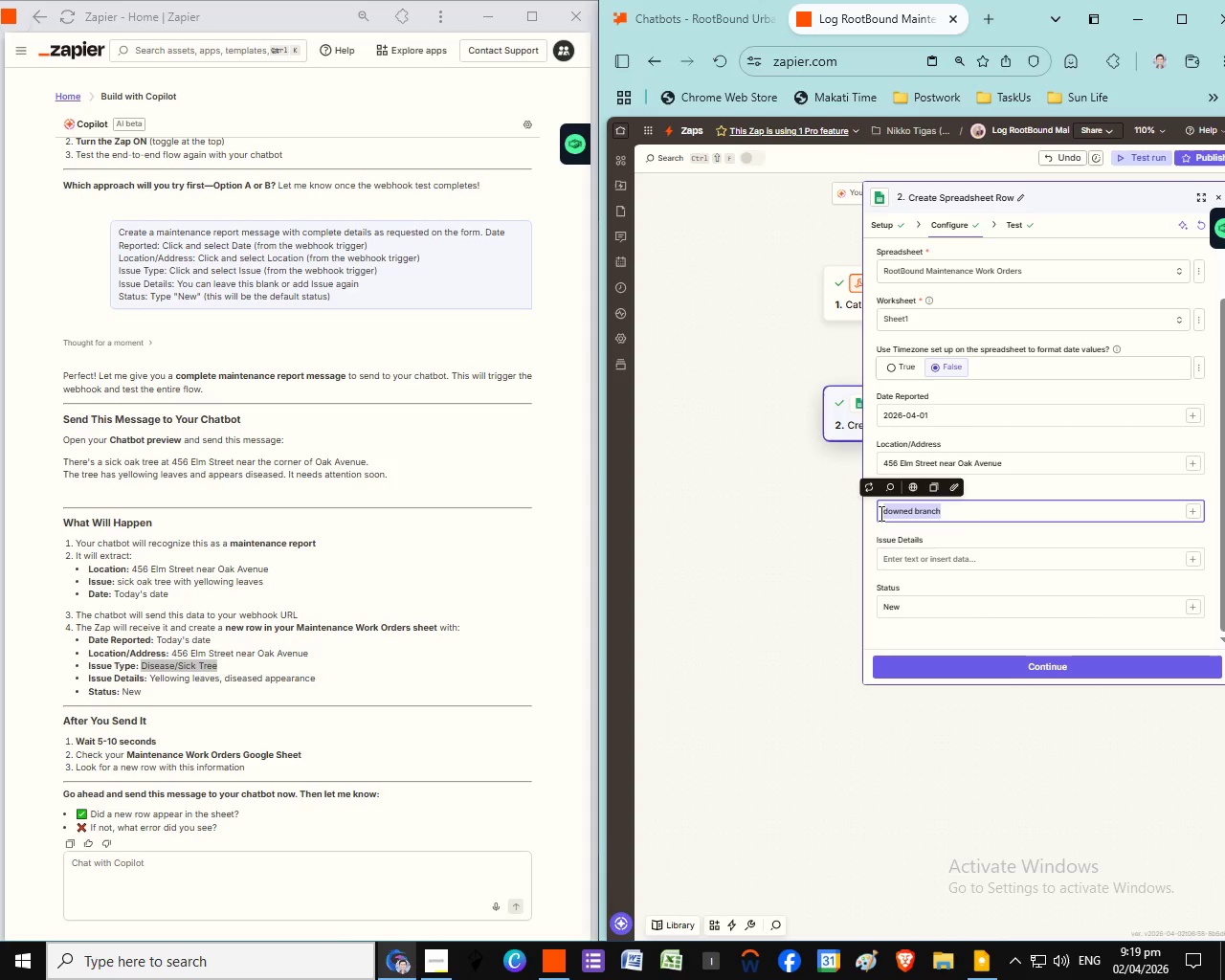 
left_click_drag(start_coordinate=[947, 512], to_coordinate=[880, 513])
 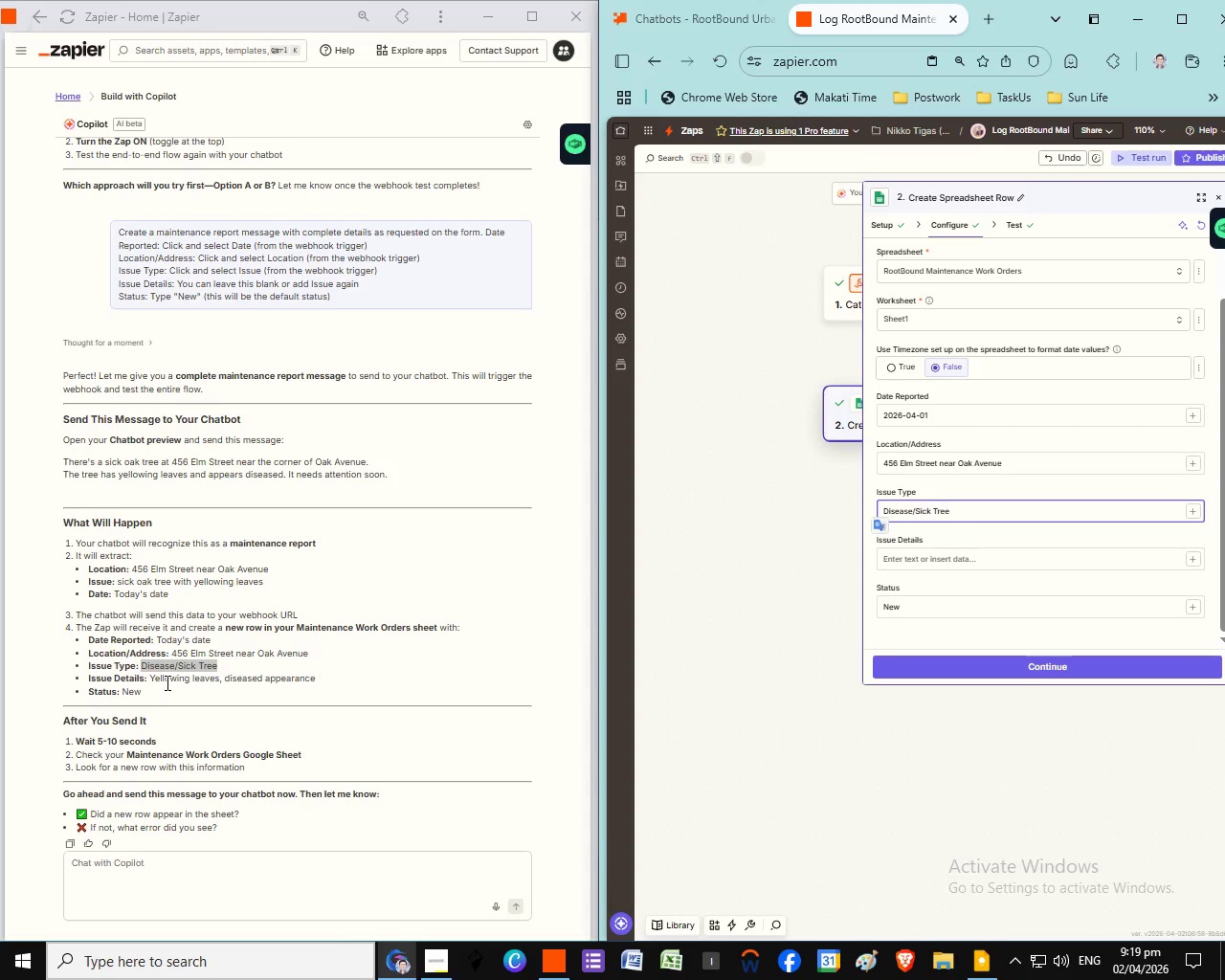 
hold_key(key=ControlLeft, duration=0.39)